 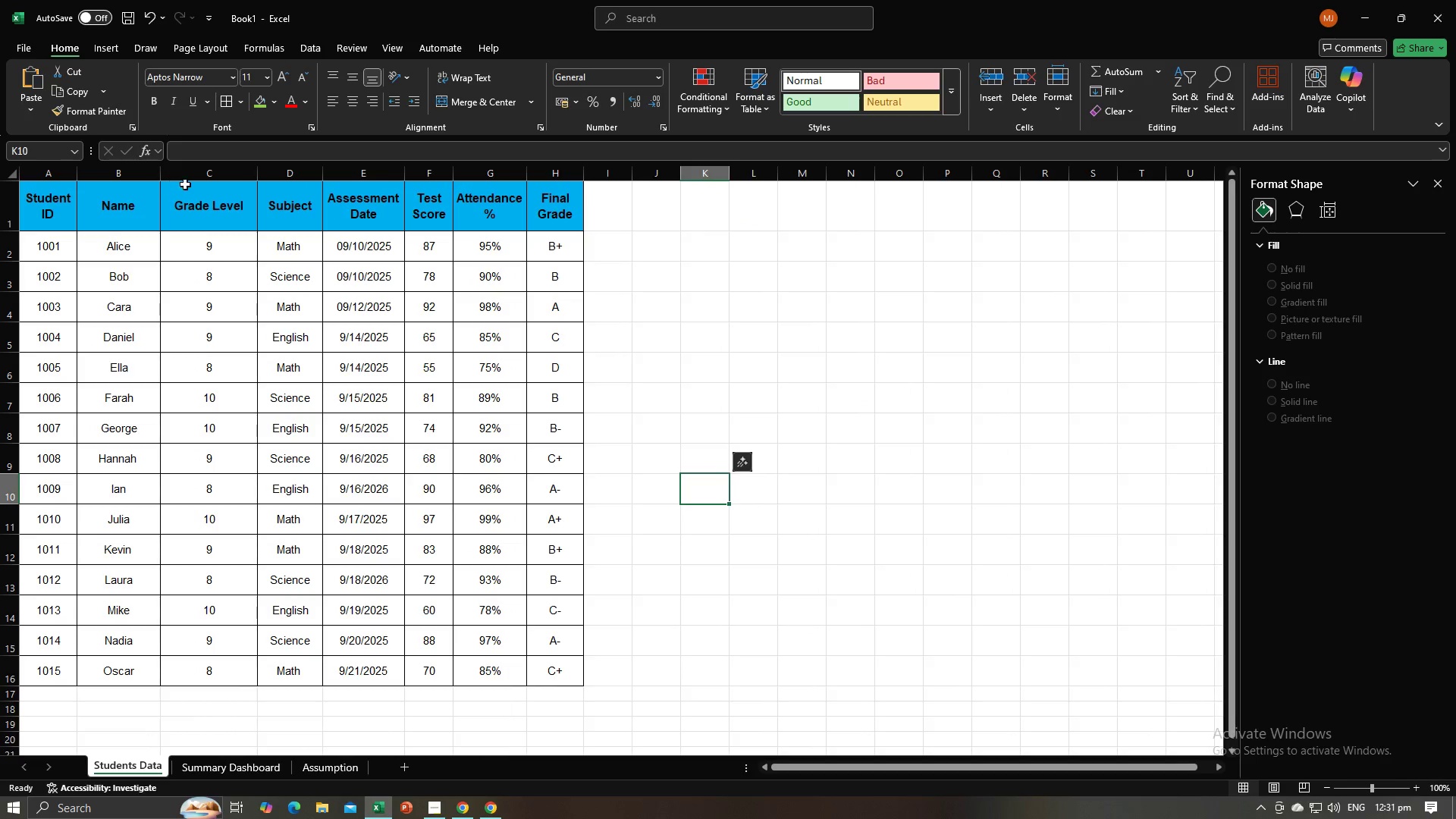 
left_click_drag(start_coordinate=[322, 177], to_coordinate=[337, 180])
 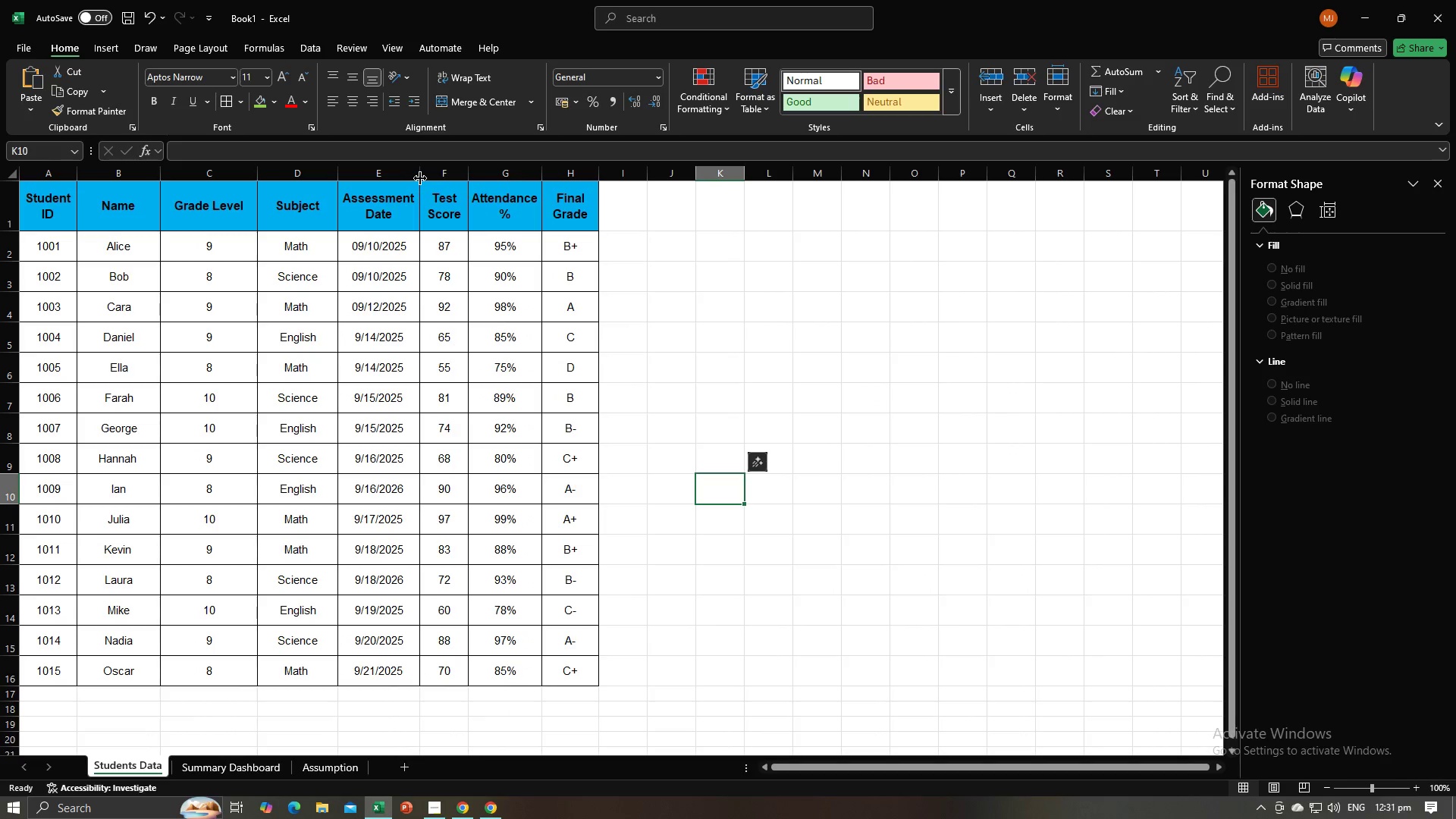 
left_click_drag(start_coordinate=[421, 178], to_coordinate=[433, 178])
 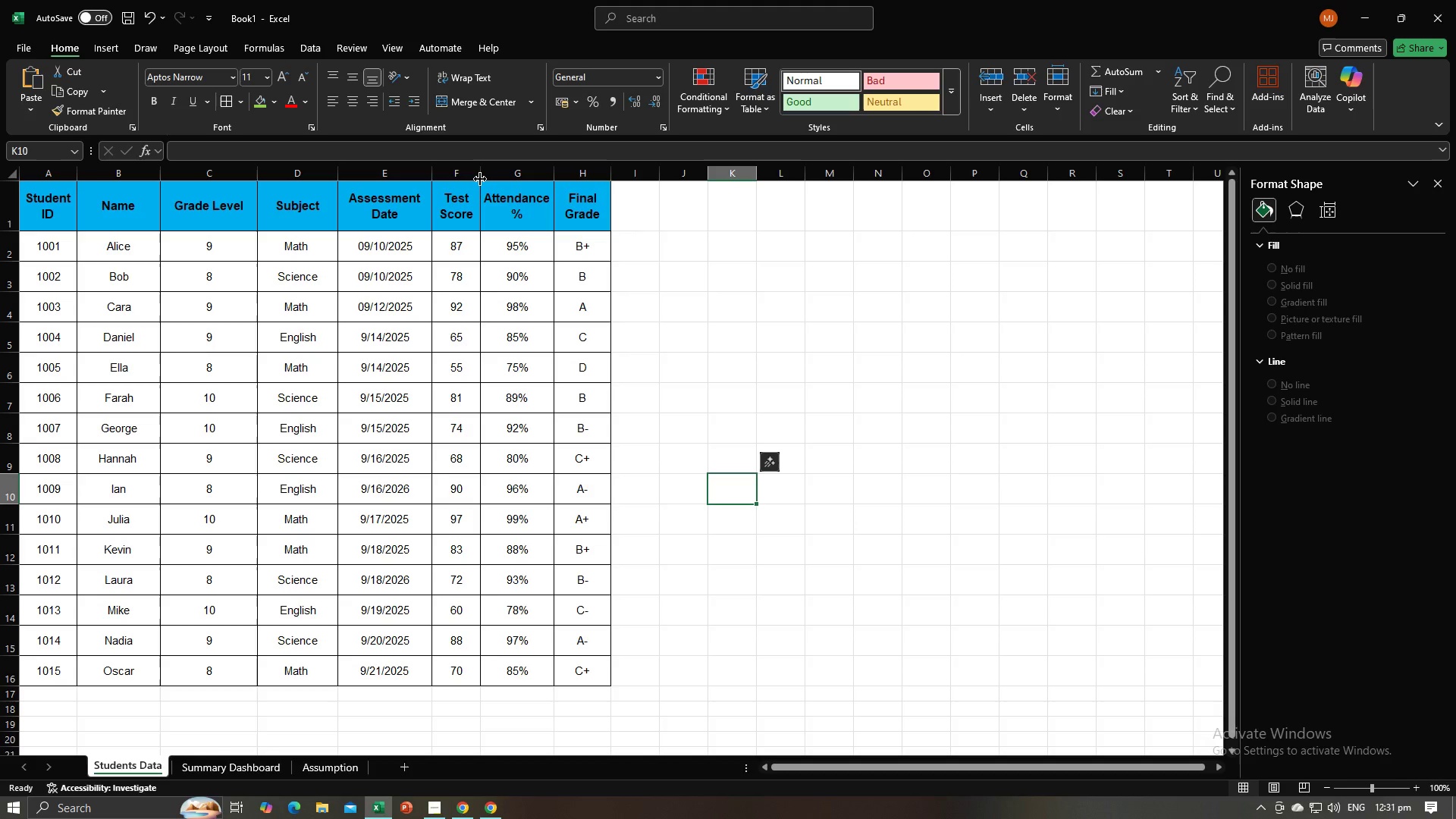 
left_click_drag(start_coordinate=[480, 179], to_coordinate=[509, 180])
 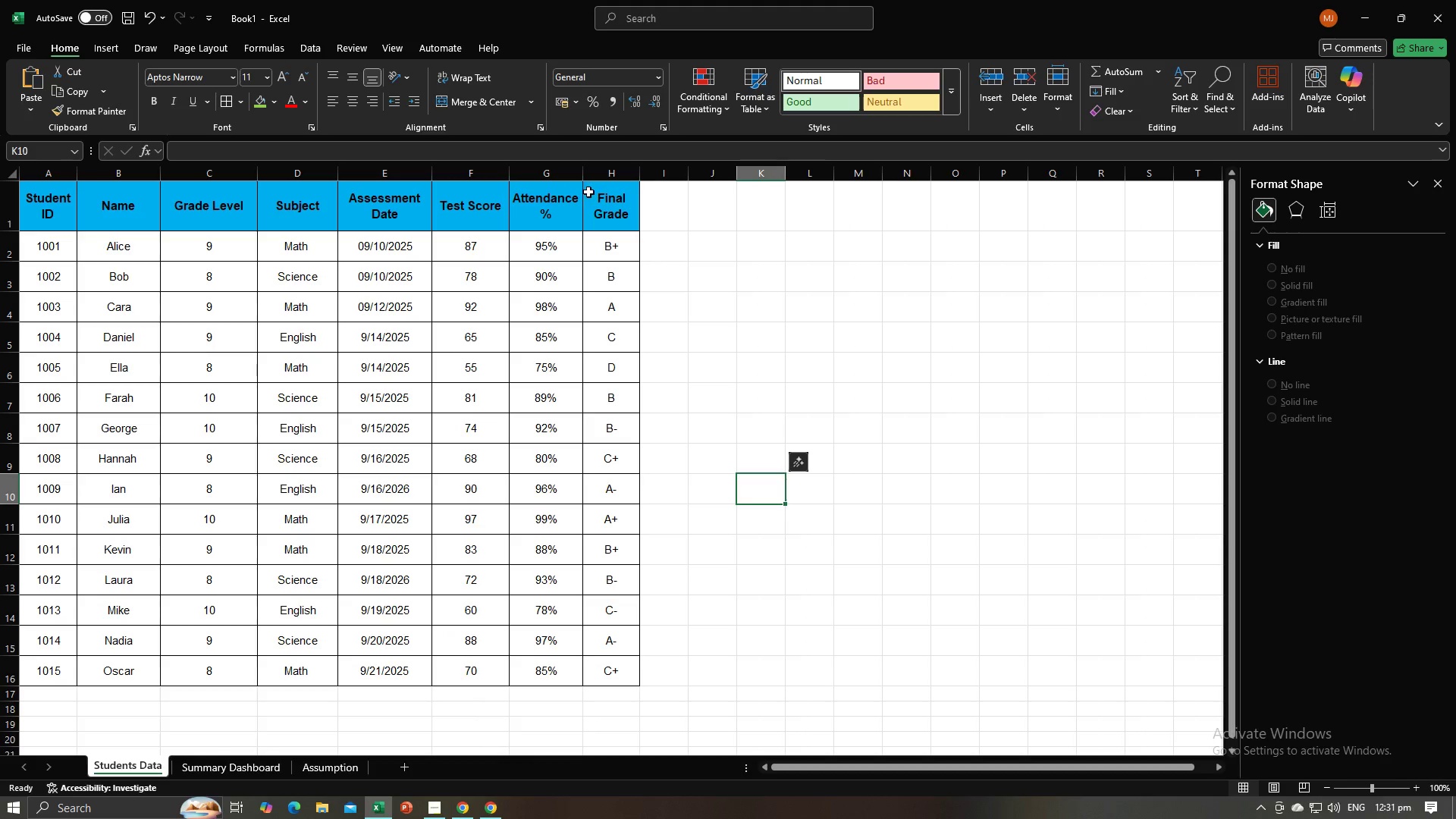 
left_click_drag(start_coordinate=[582, 177], to_coordinate=[604, 177])
 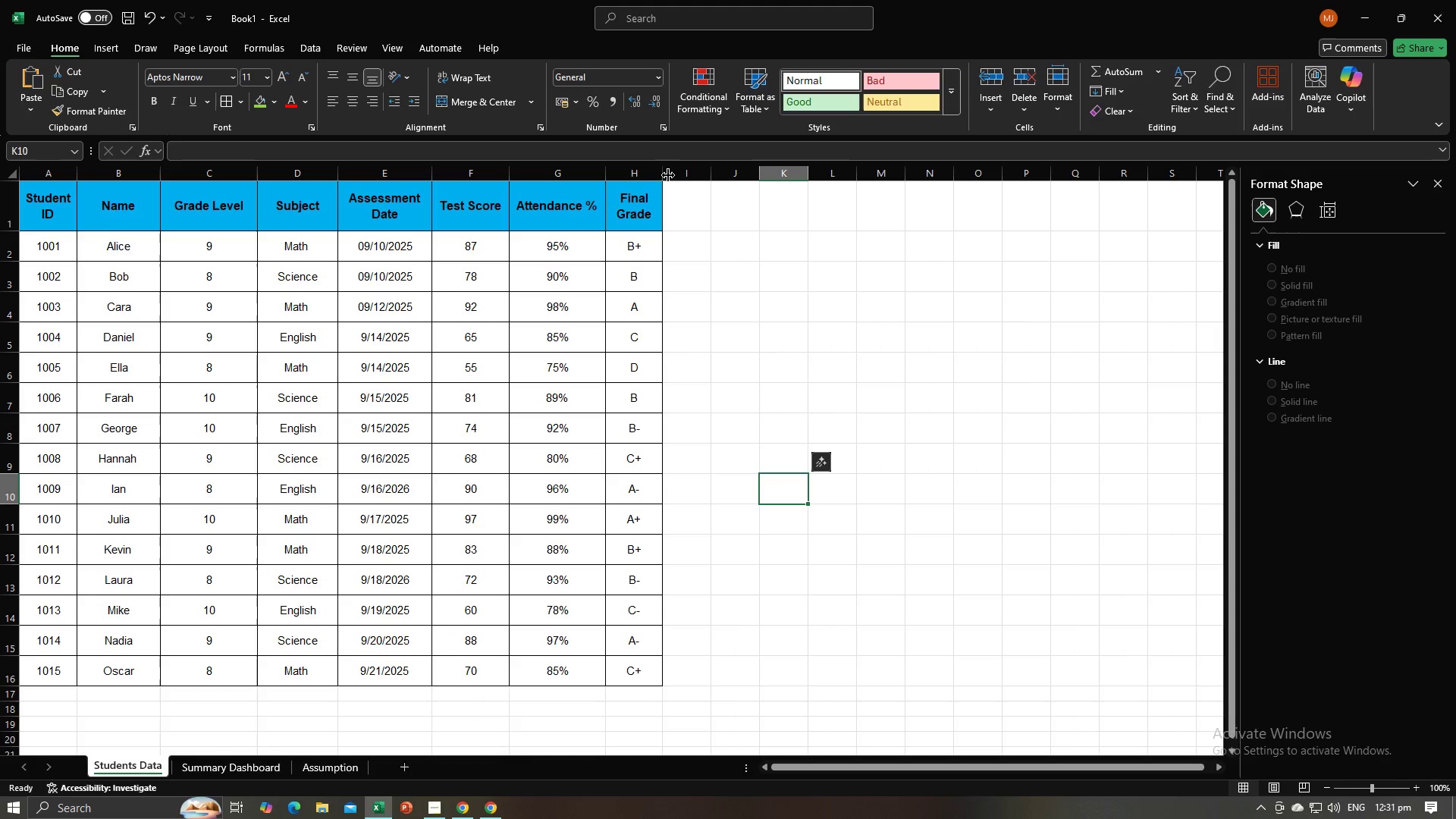 
left_click_drag(start_coordinate=[665, 175], to_coordinate=[676, 175])
 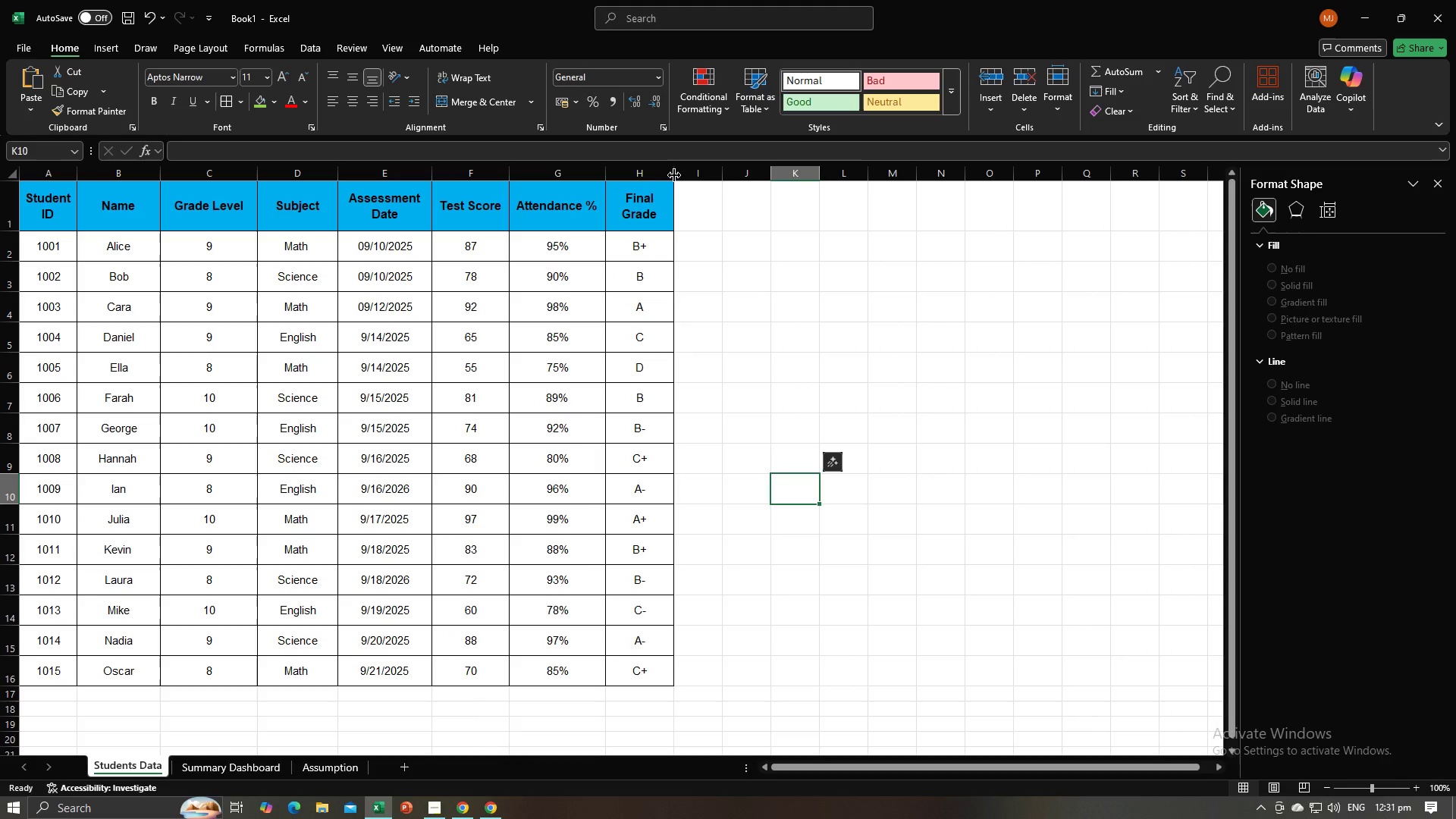 
left_click_drag(start_coordinate=[674, 175], to_coordinate=[696, 176])
 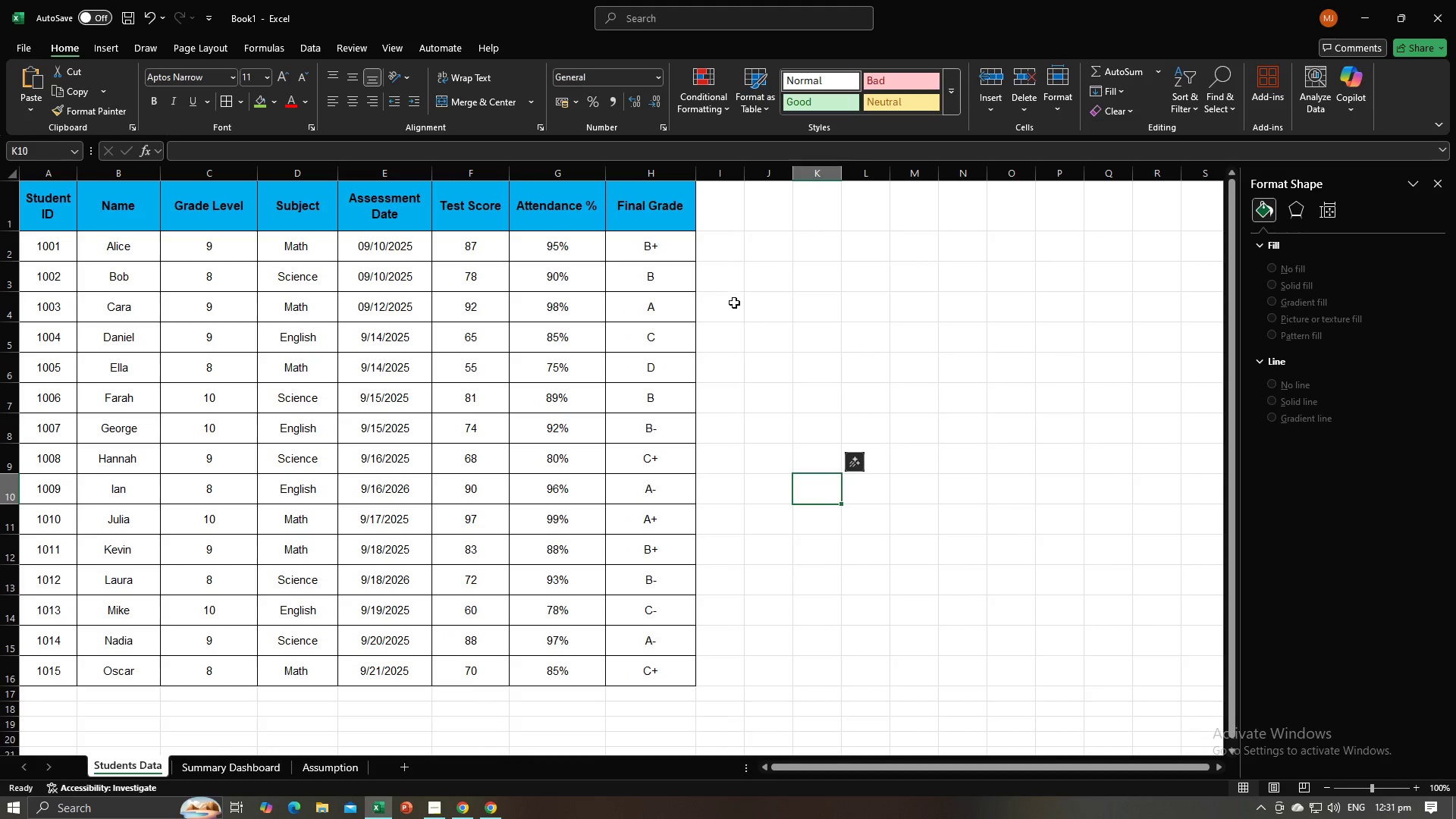 
left_click([734, 303])
 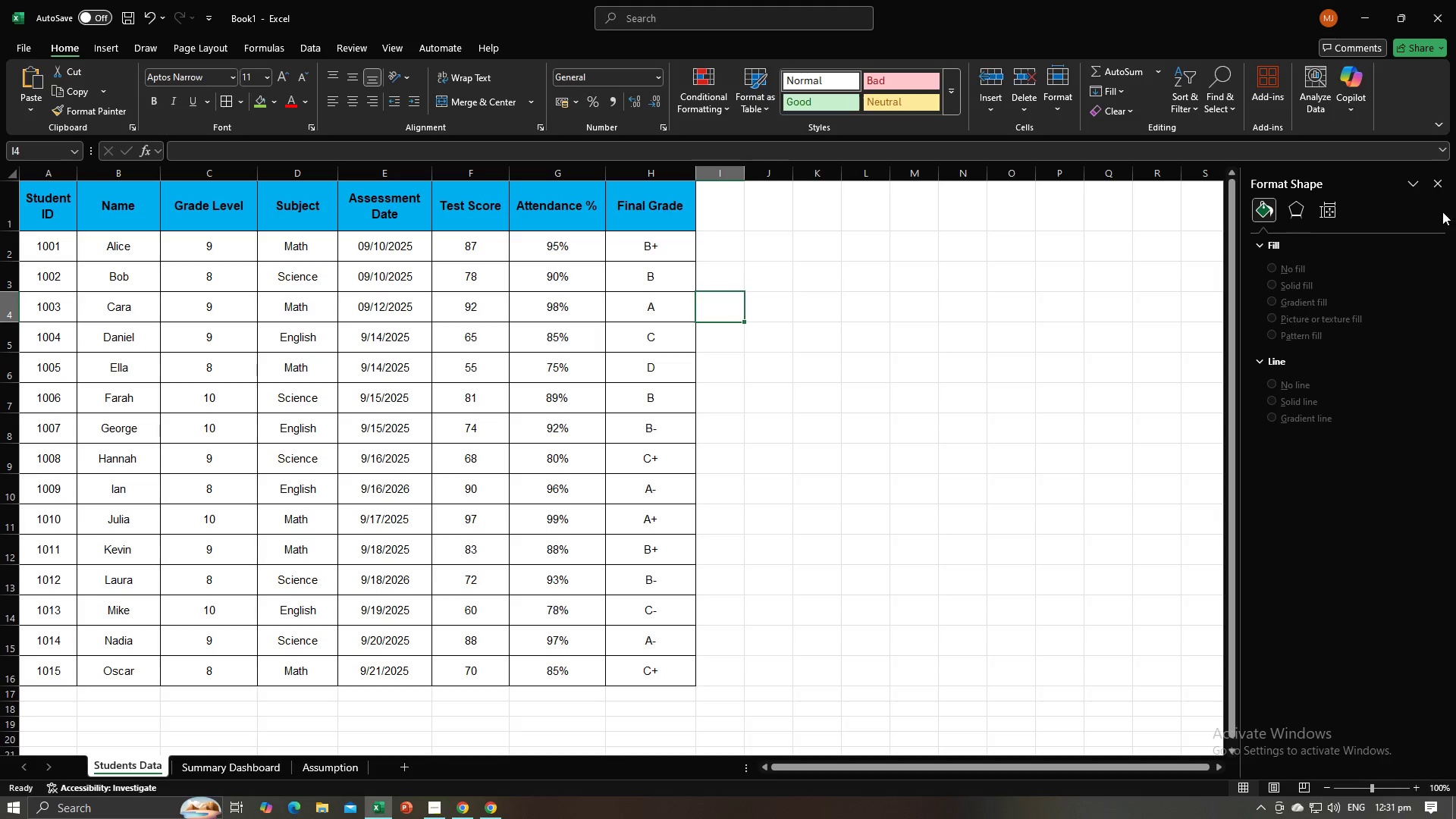 
left_click([1442, 184])
 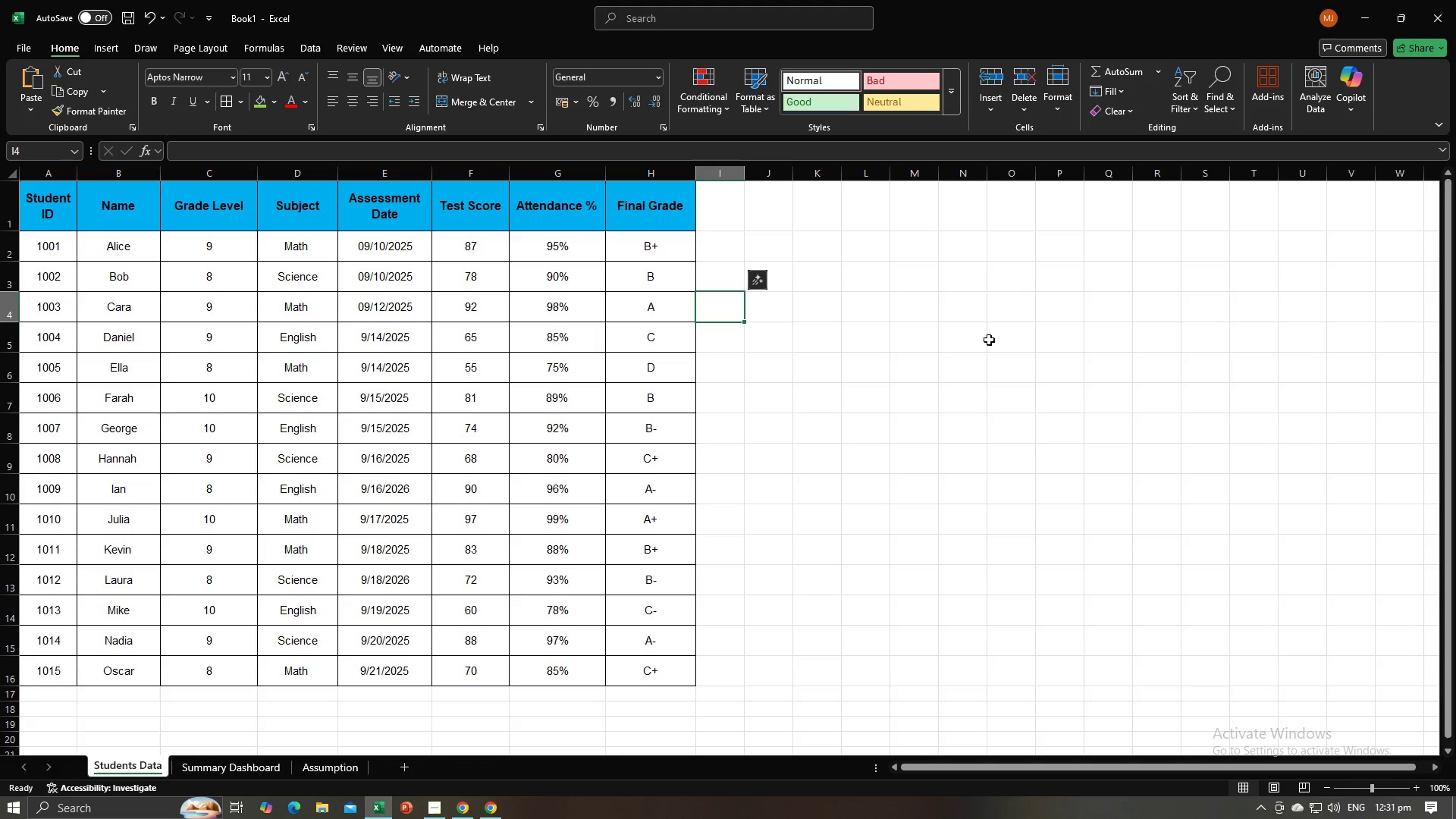 
left_click([989, 340])
 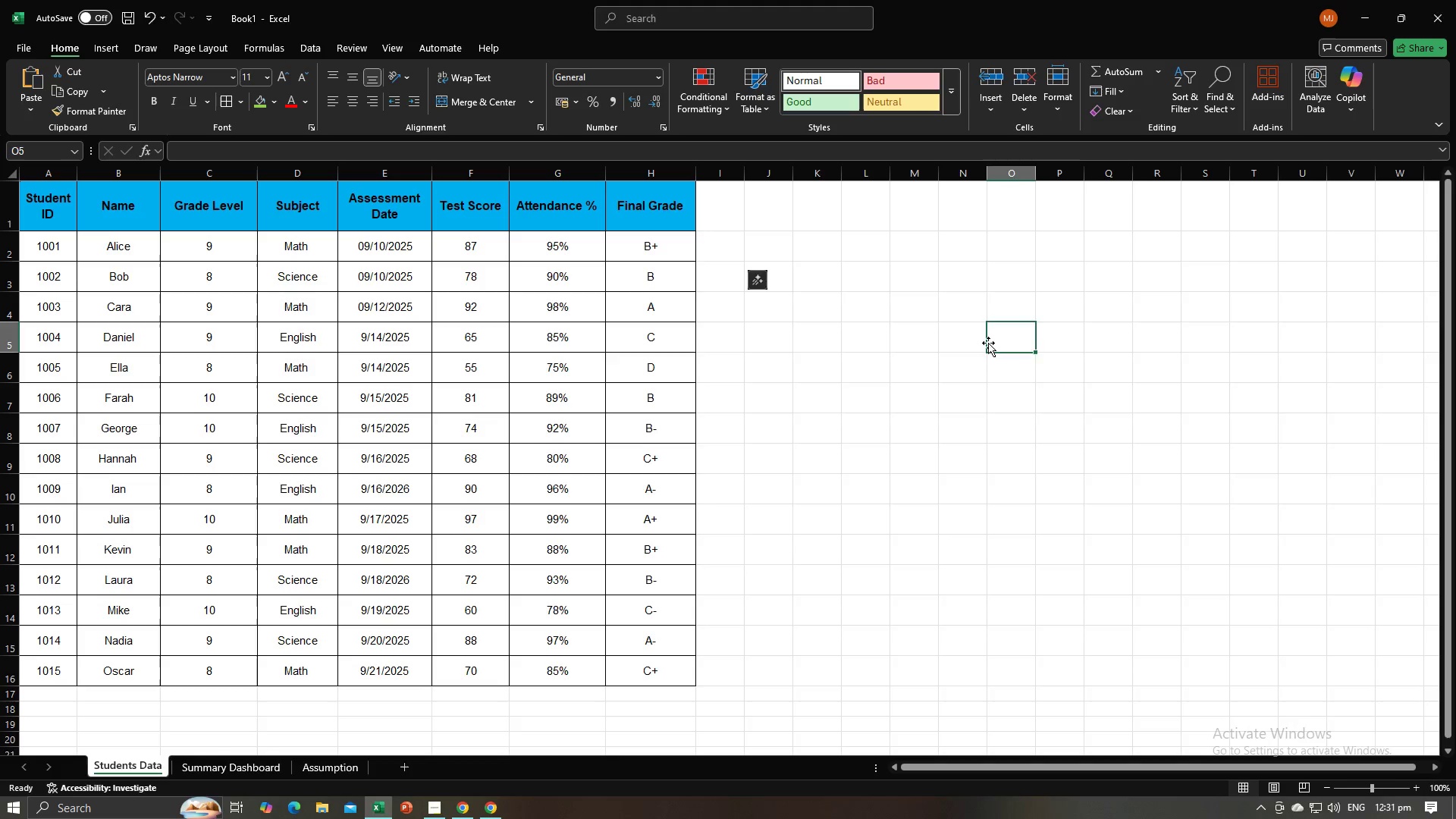 
key(Alt+AltLeft)
 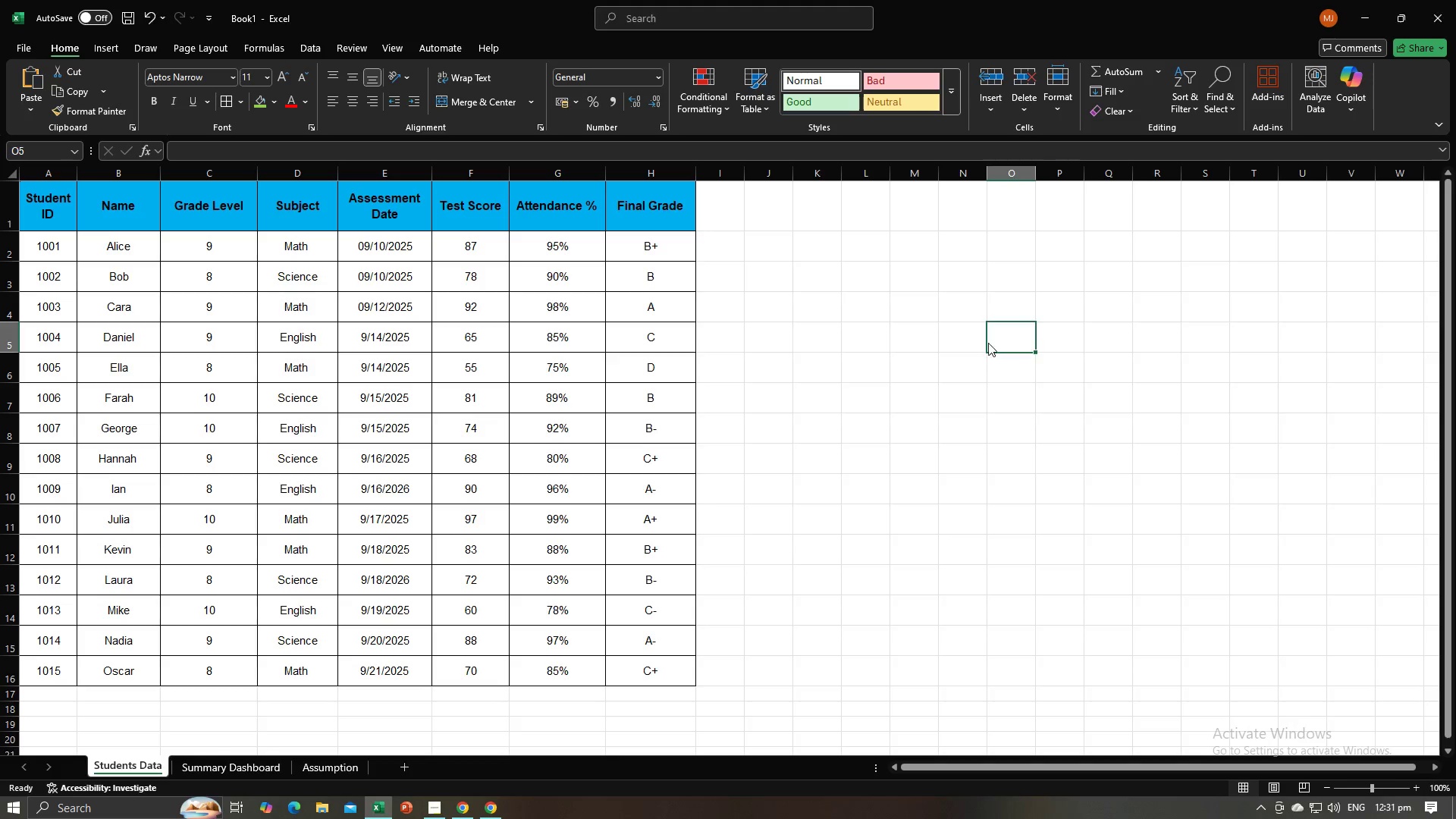 
key(Alt+Tab)